 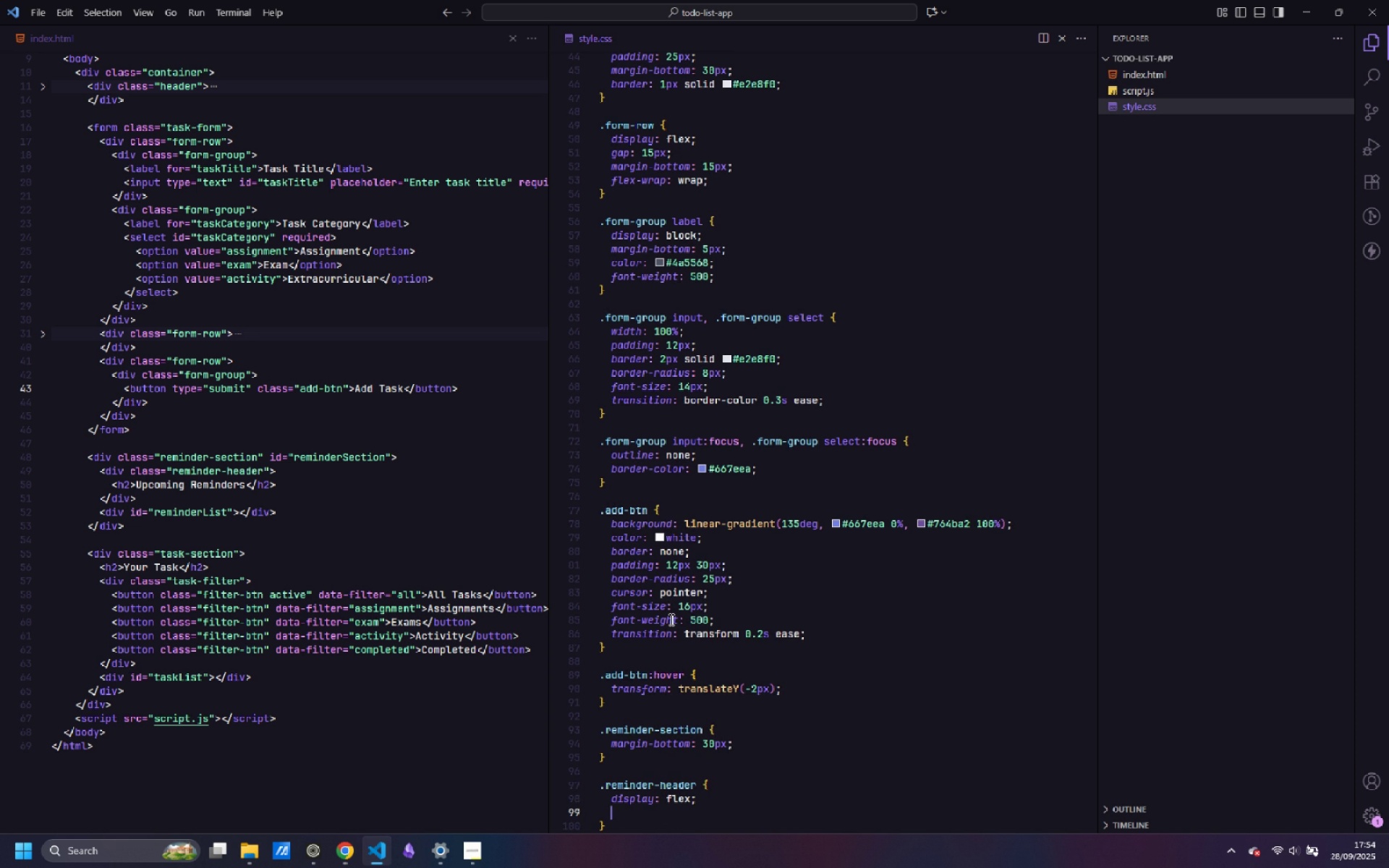 
type(justifity)
key(Backspace)
key(Backspace)
key(Backspace)
type(y-content: )
 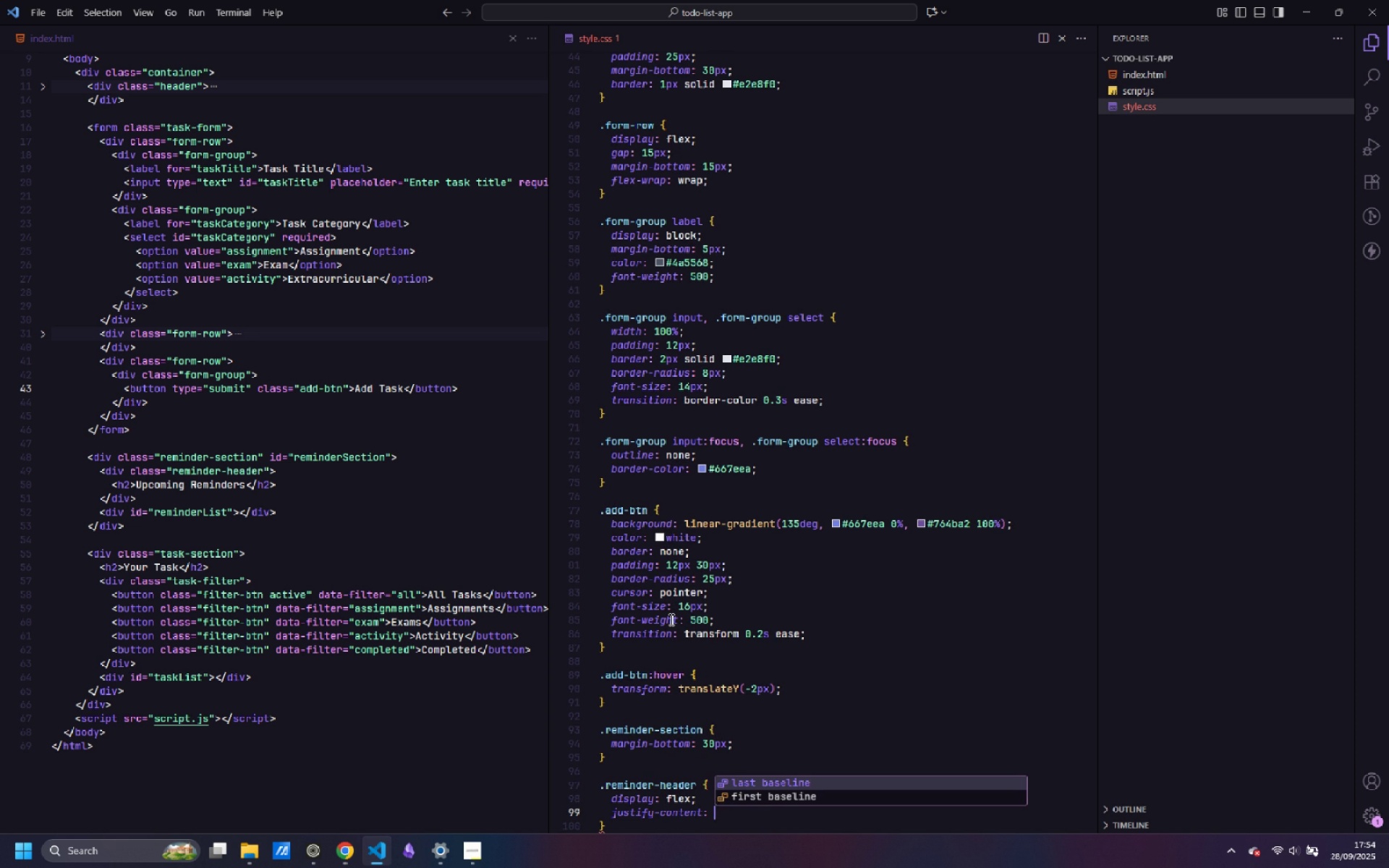 
type(between;)
 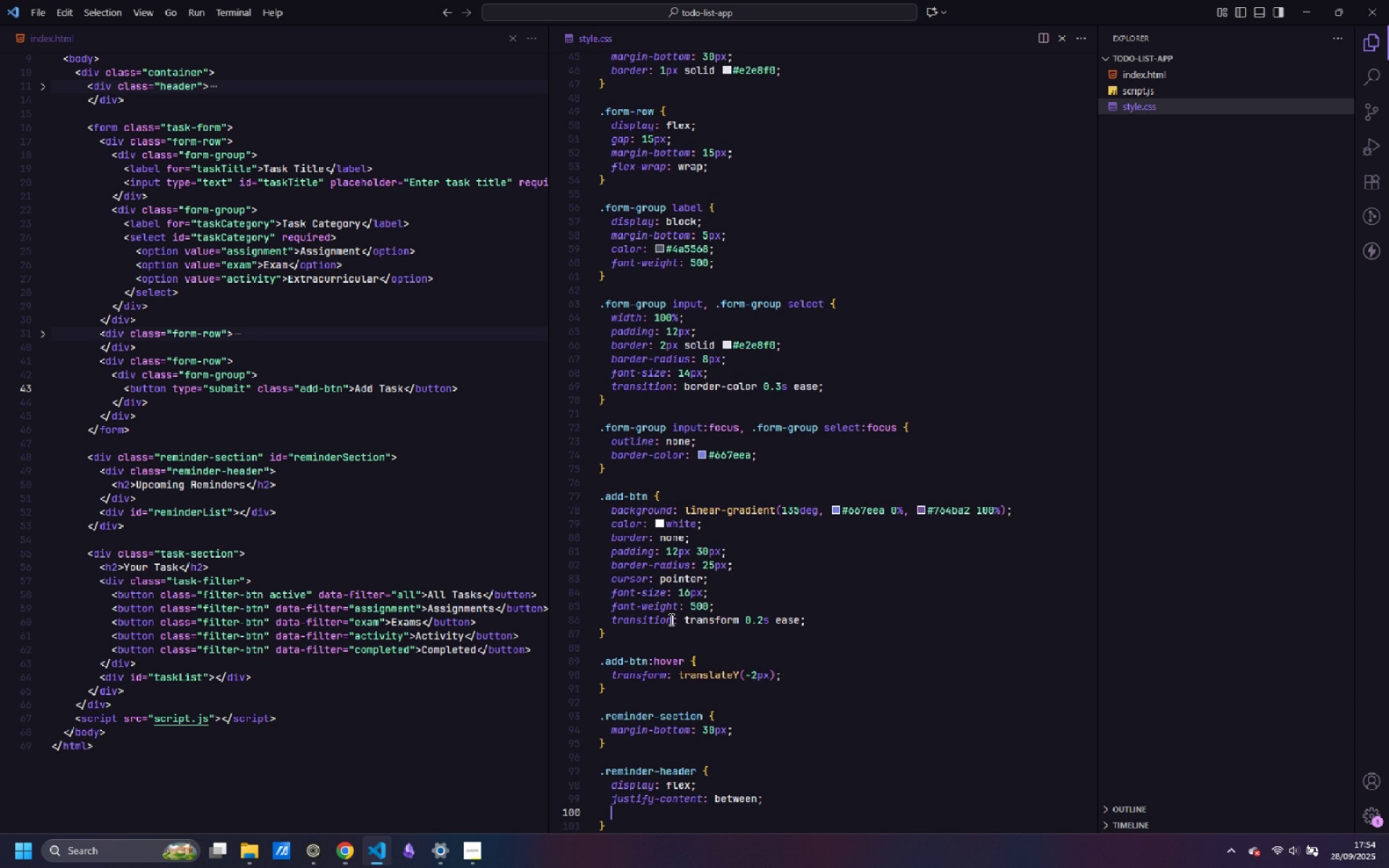 
key(Enter)
 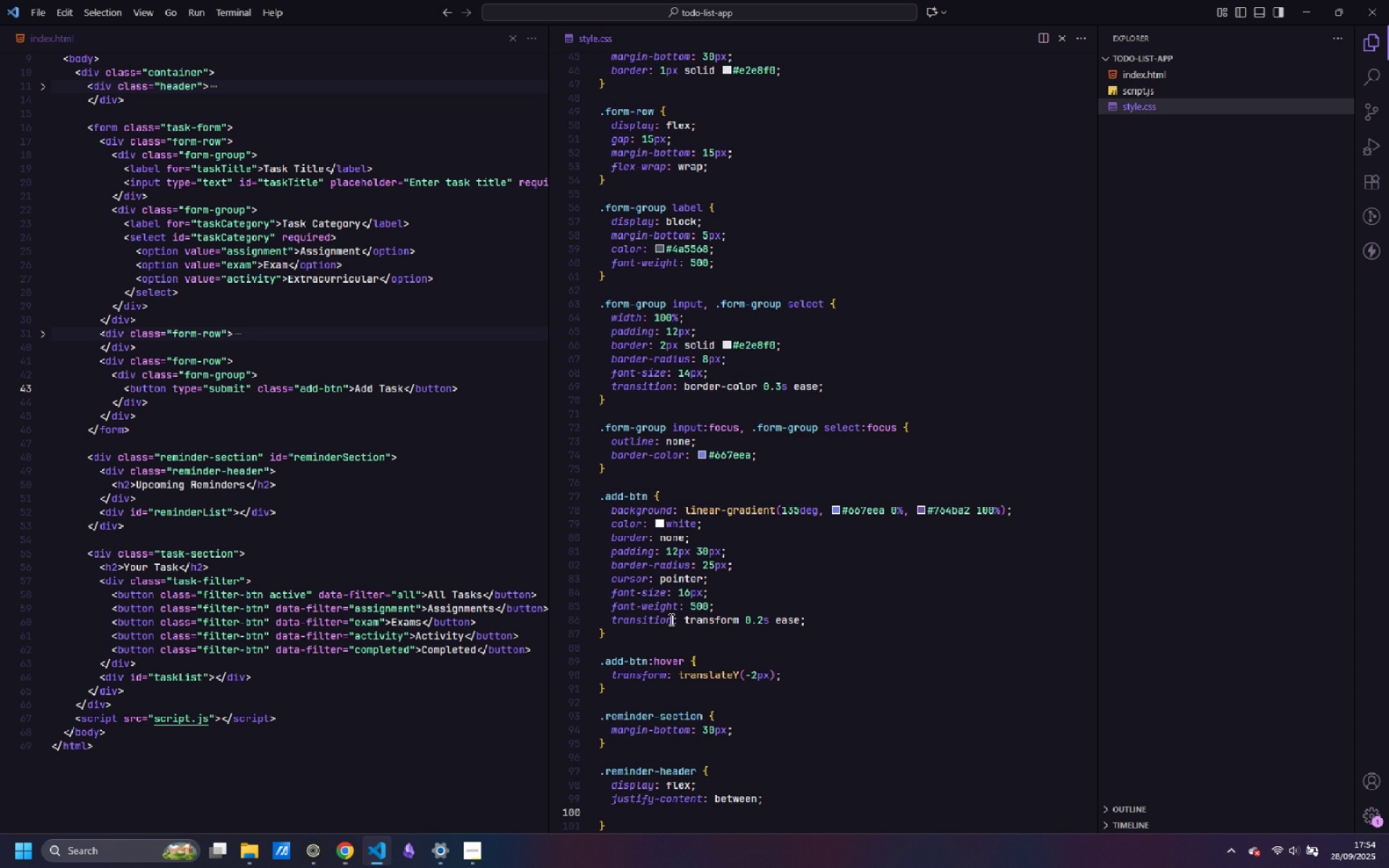 
type(aligh)
key(Backspace)
type(n-items: center;)
 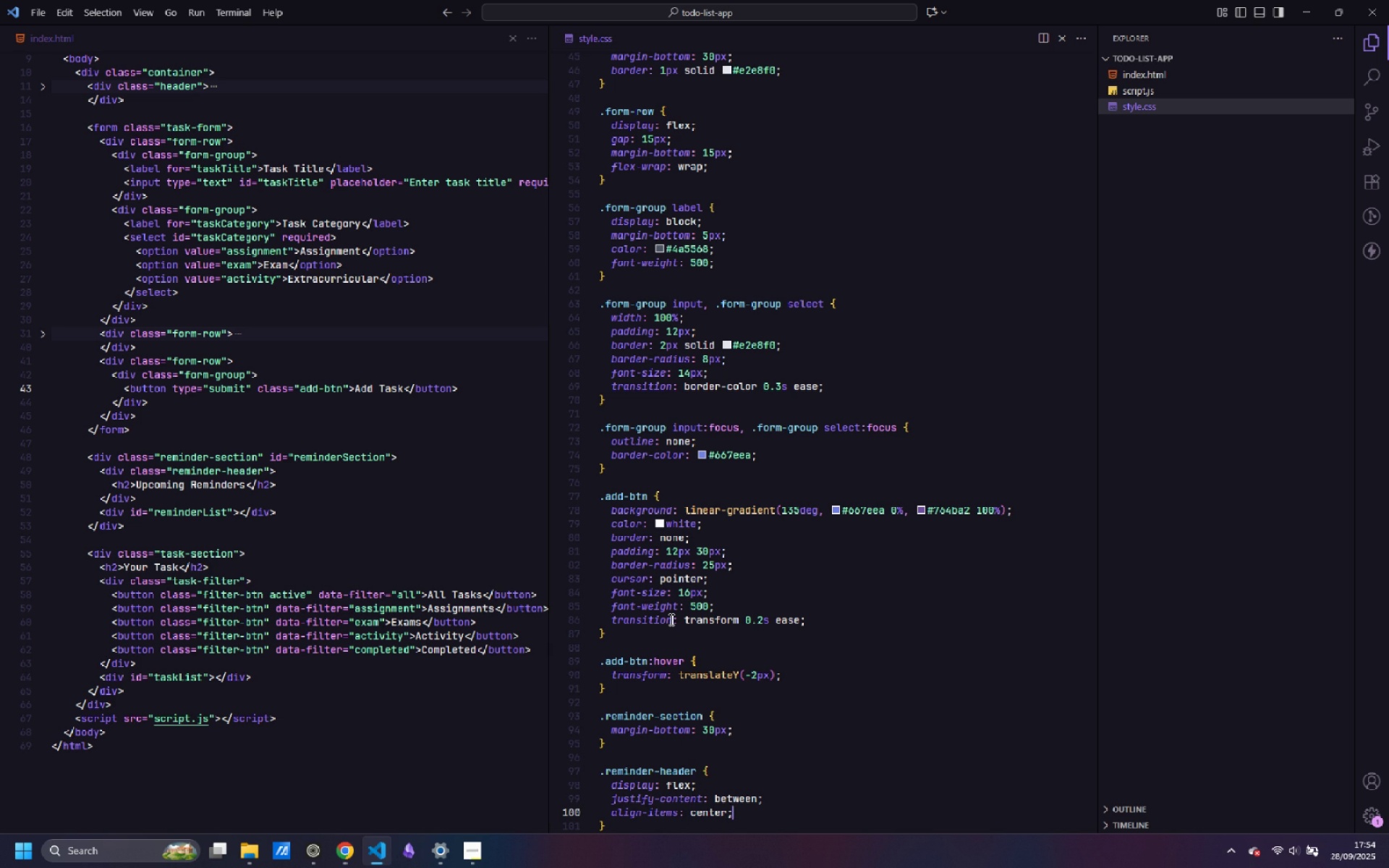 
key(Enter)
 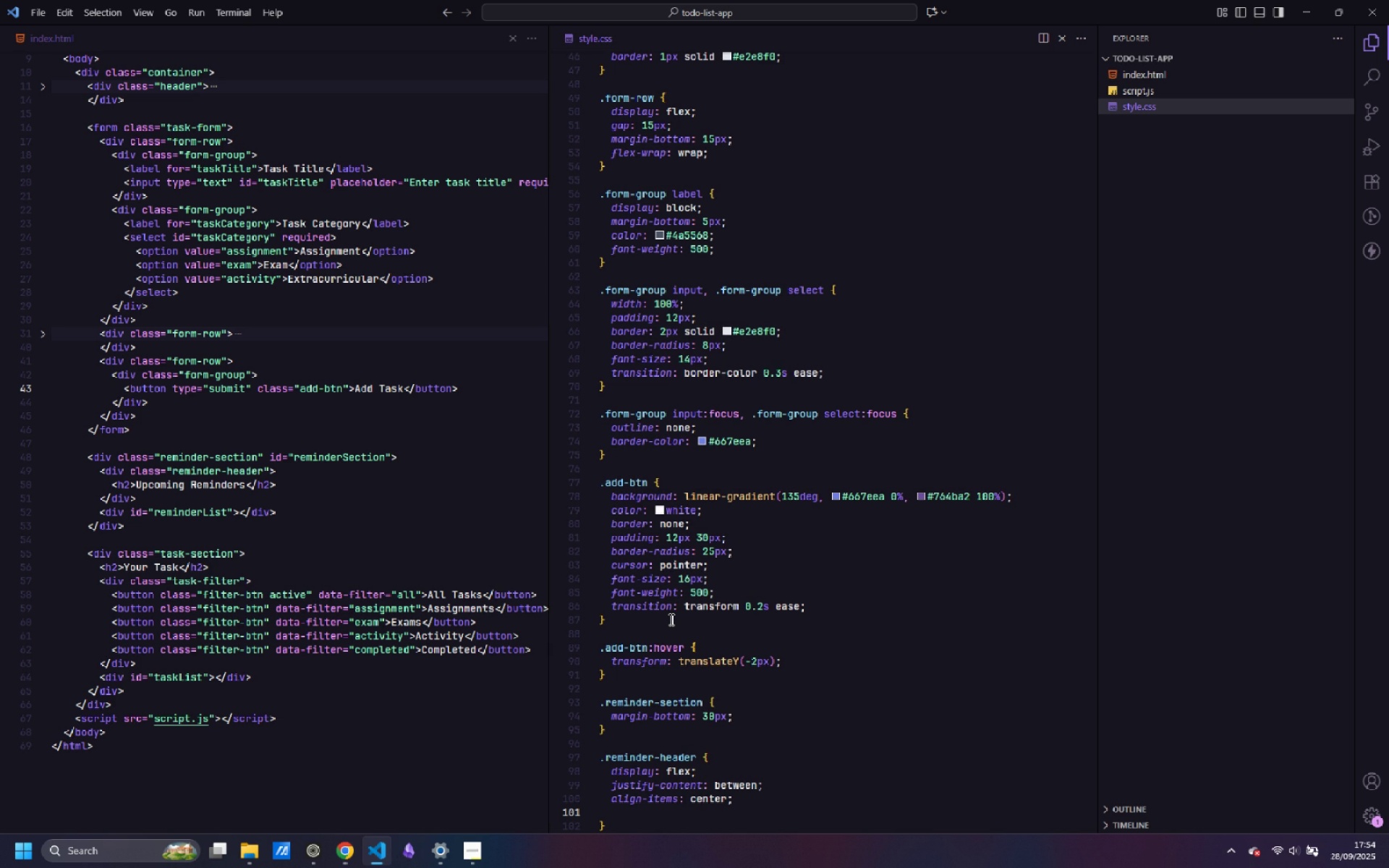 
type(margin-bottom: 15px;)